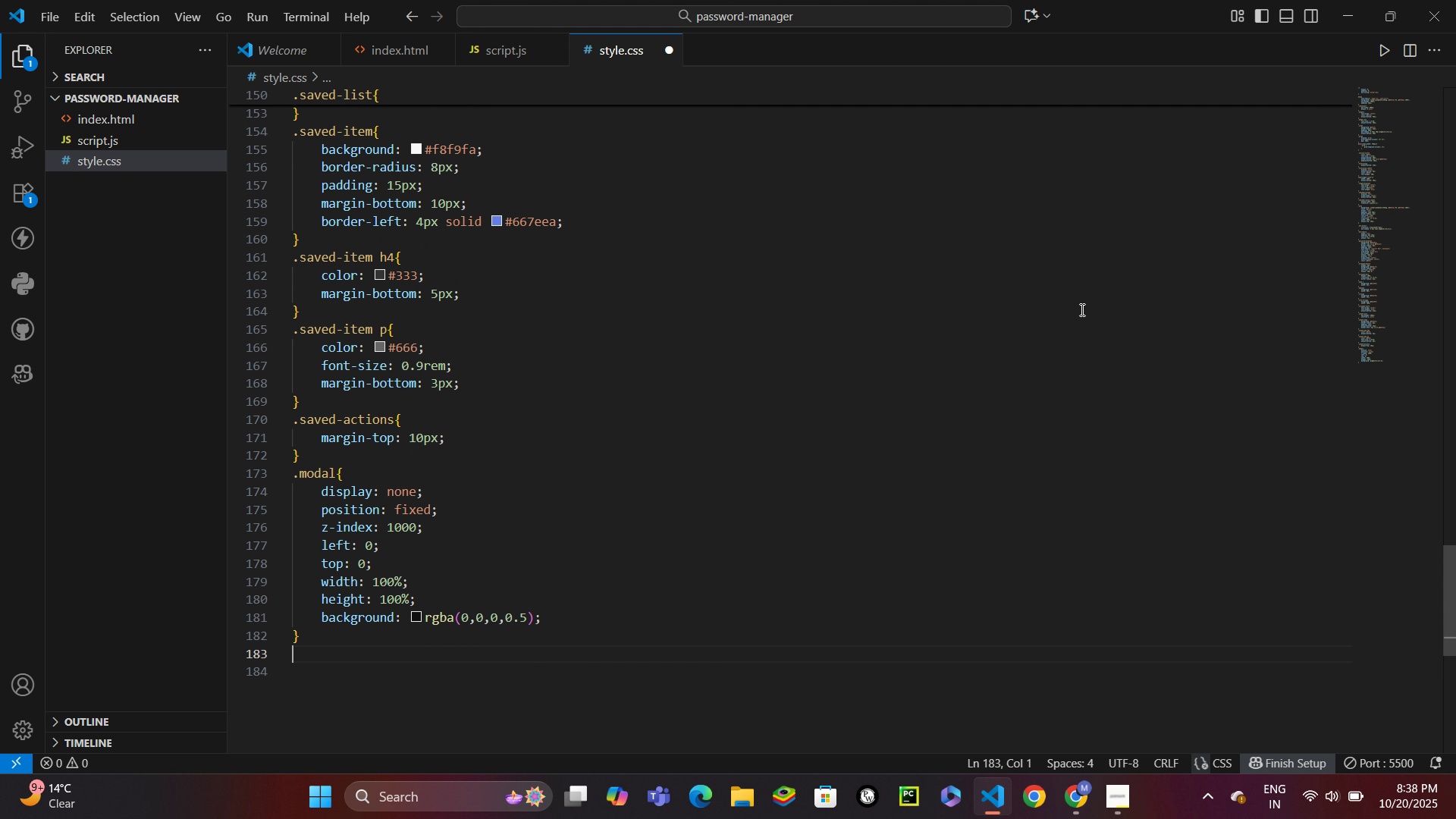 
key(Control+S)
 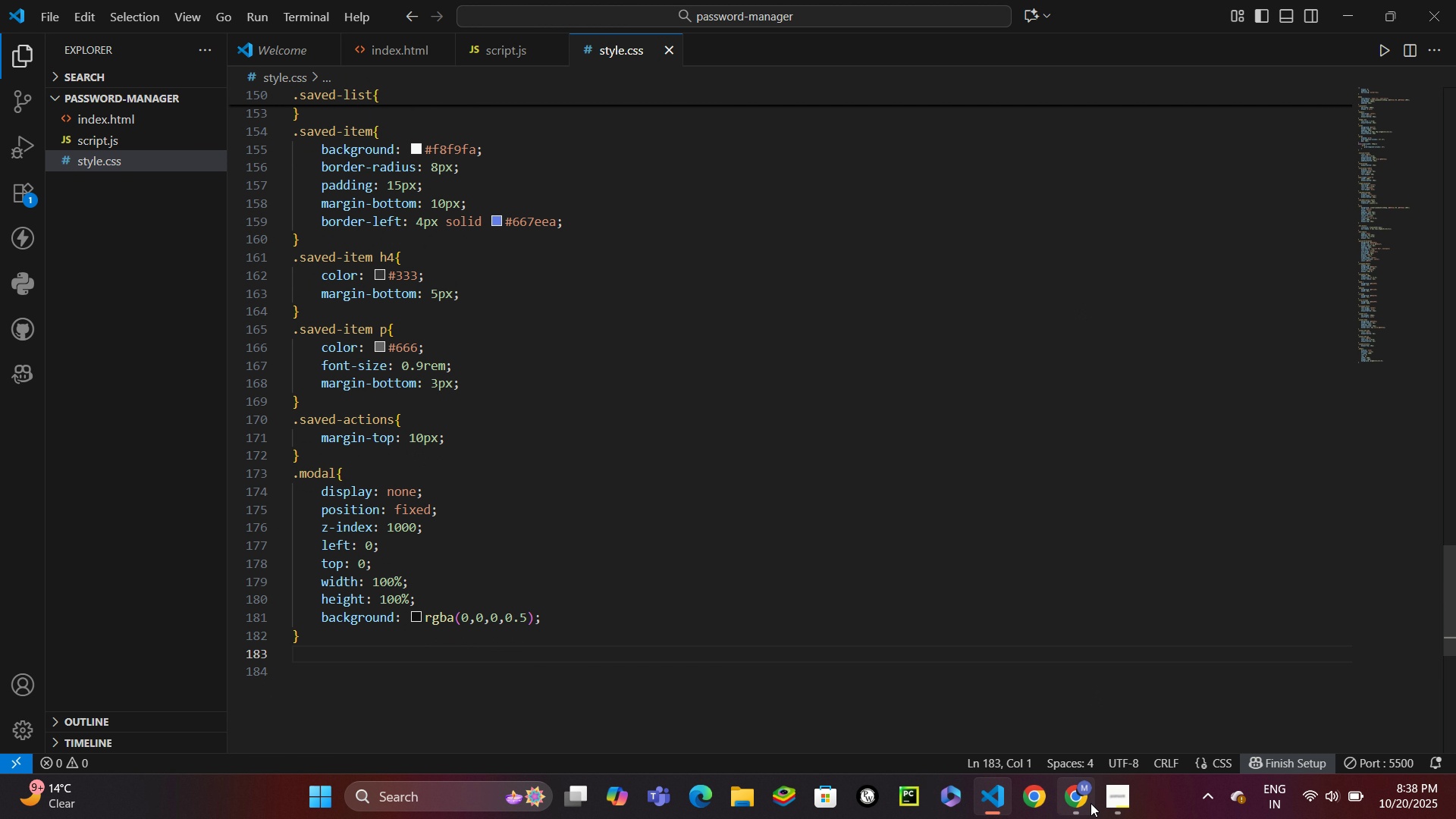 
left_click([1090, 803])
 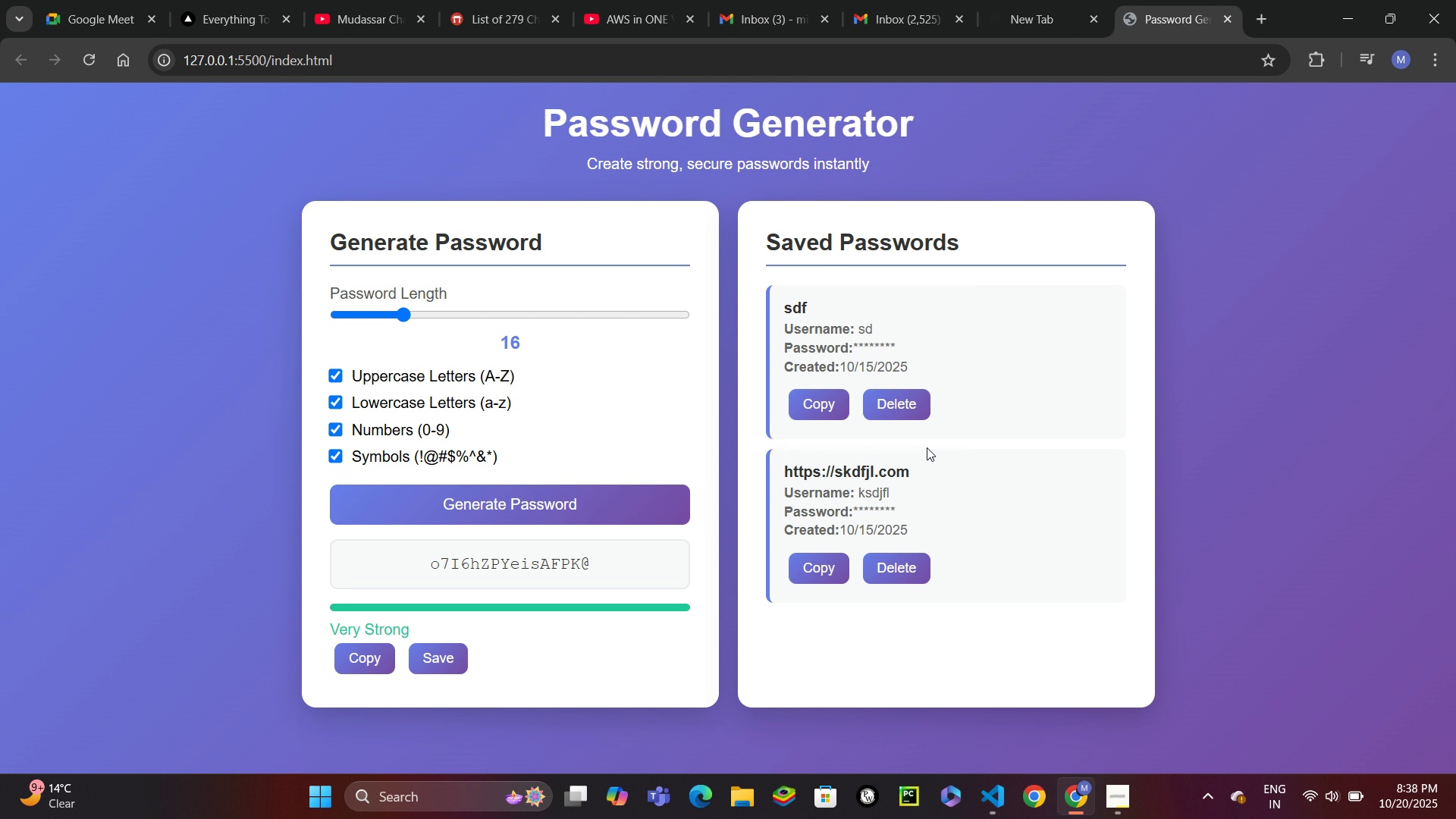 
scroll: coordinate [925, 433], scroll_direction: down, amount: 2.0
 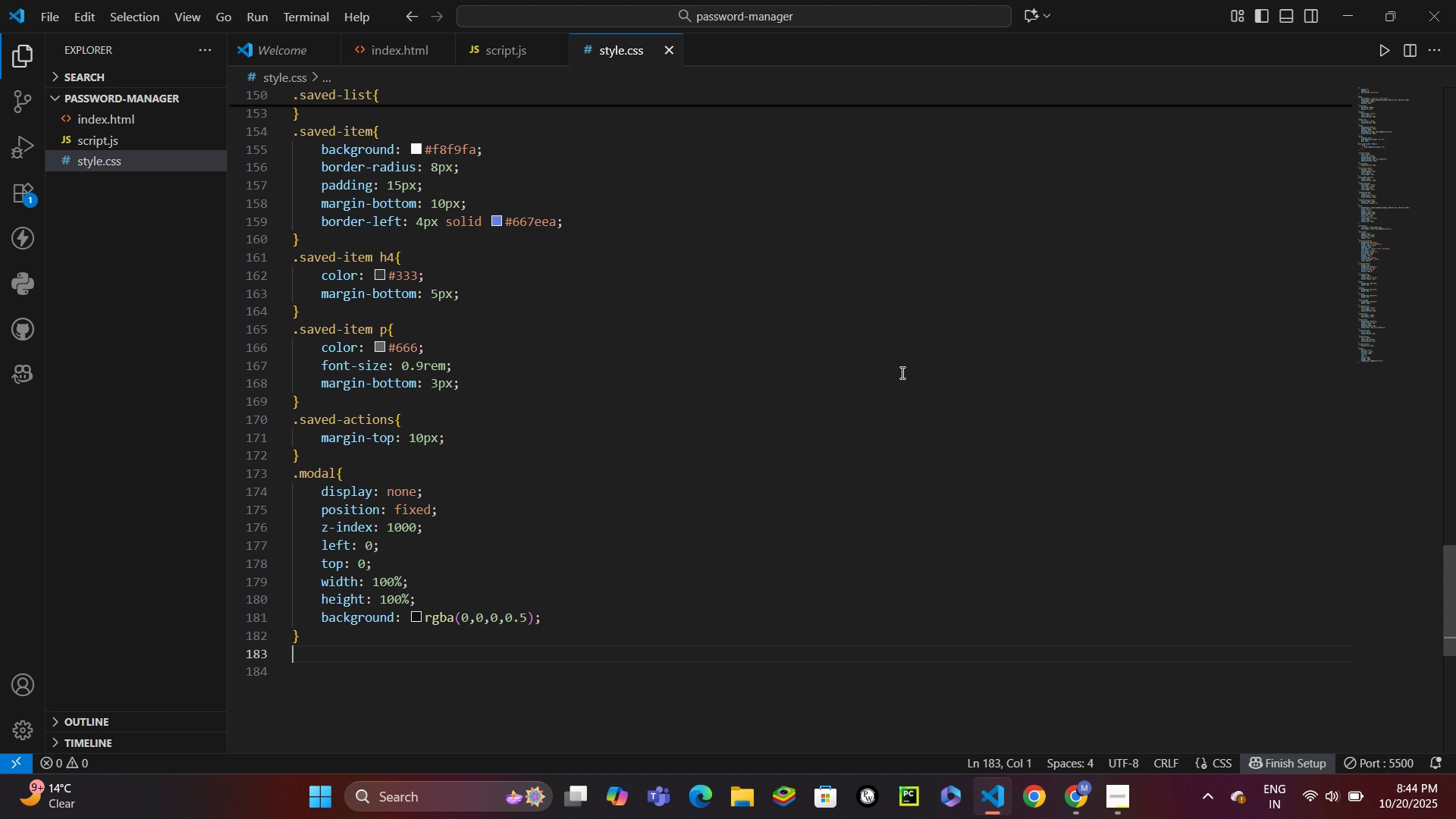 
wait(333.36)
 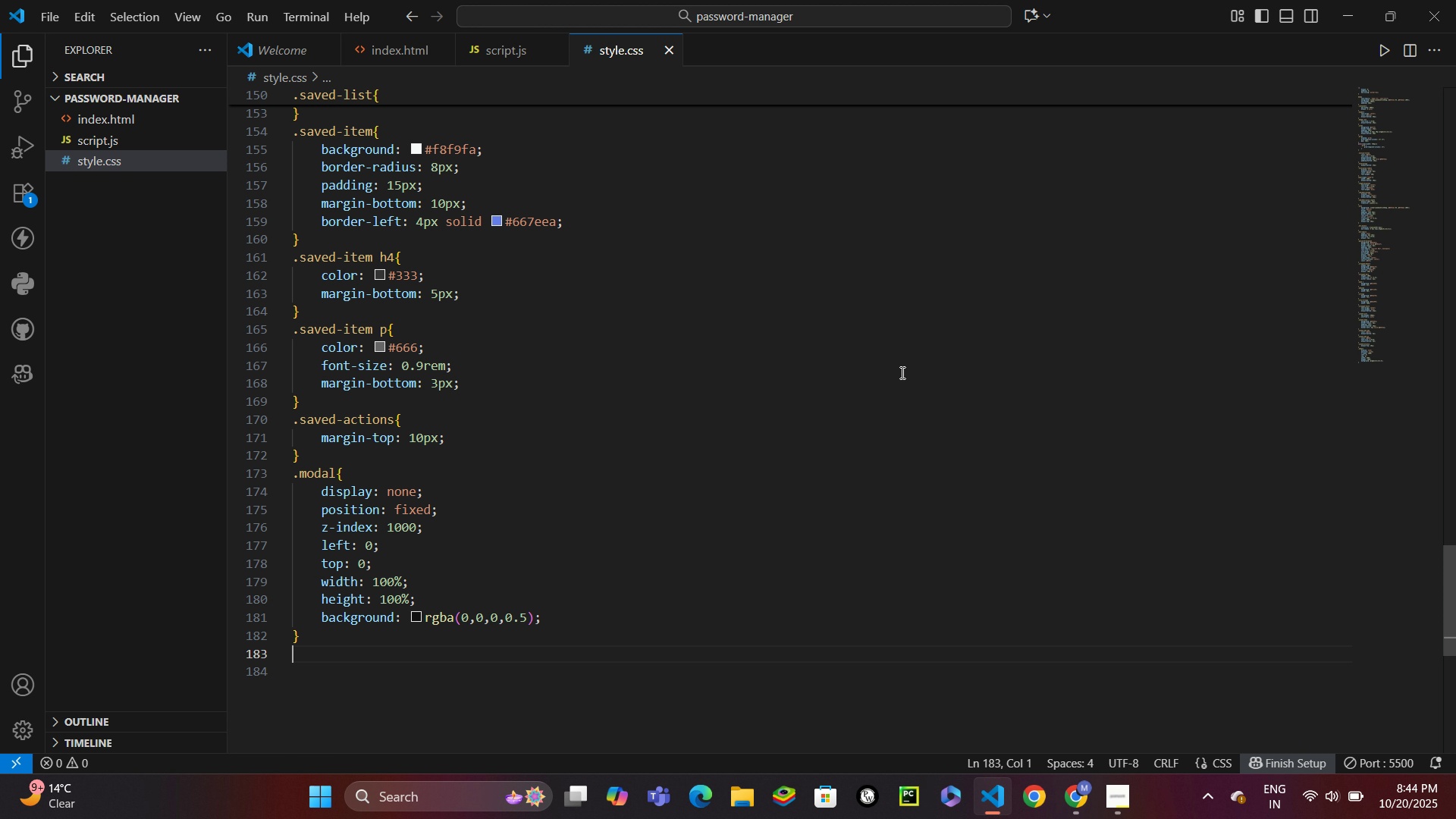 
scroll: coordinate [872, 365], scroll_direction: down, amount: 4.0
 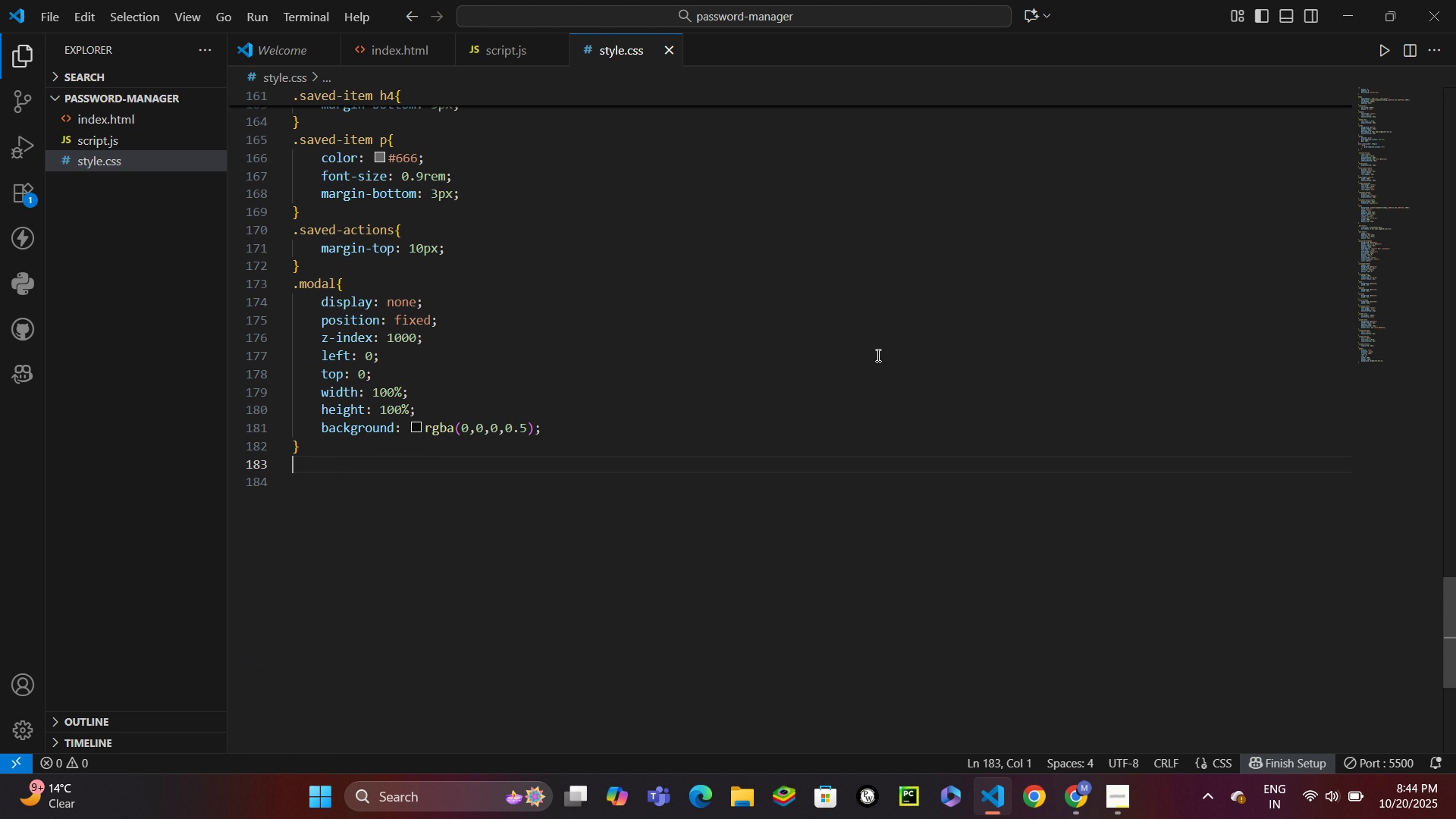 
wait(5.86)
 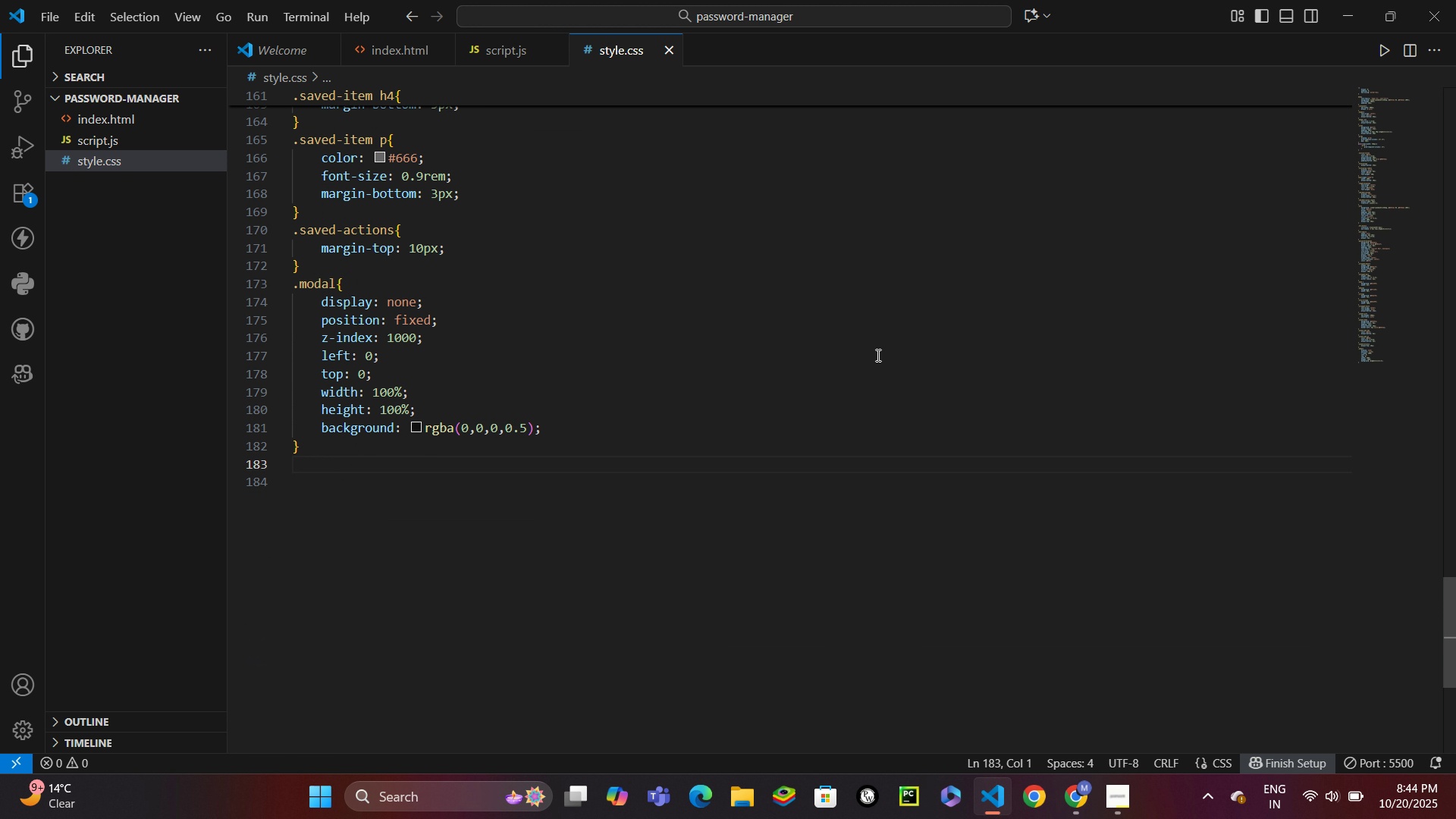 
type(.modal-content{)
 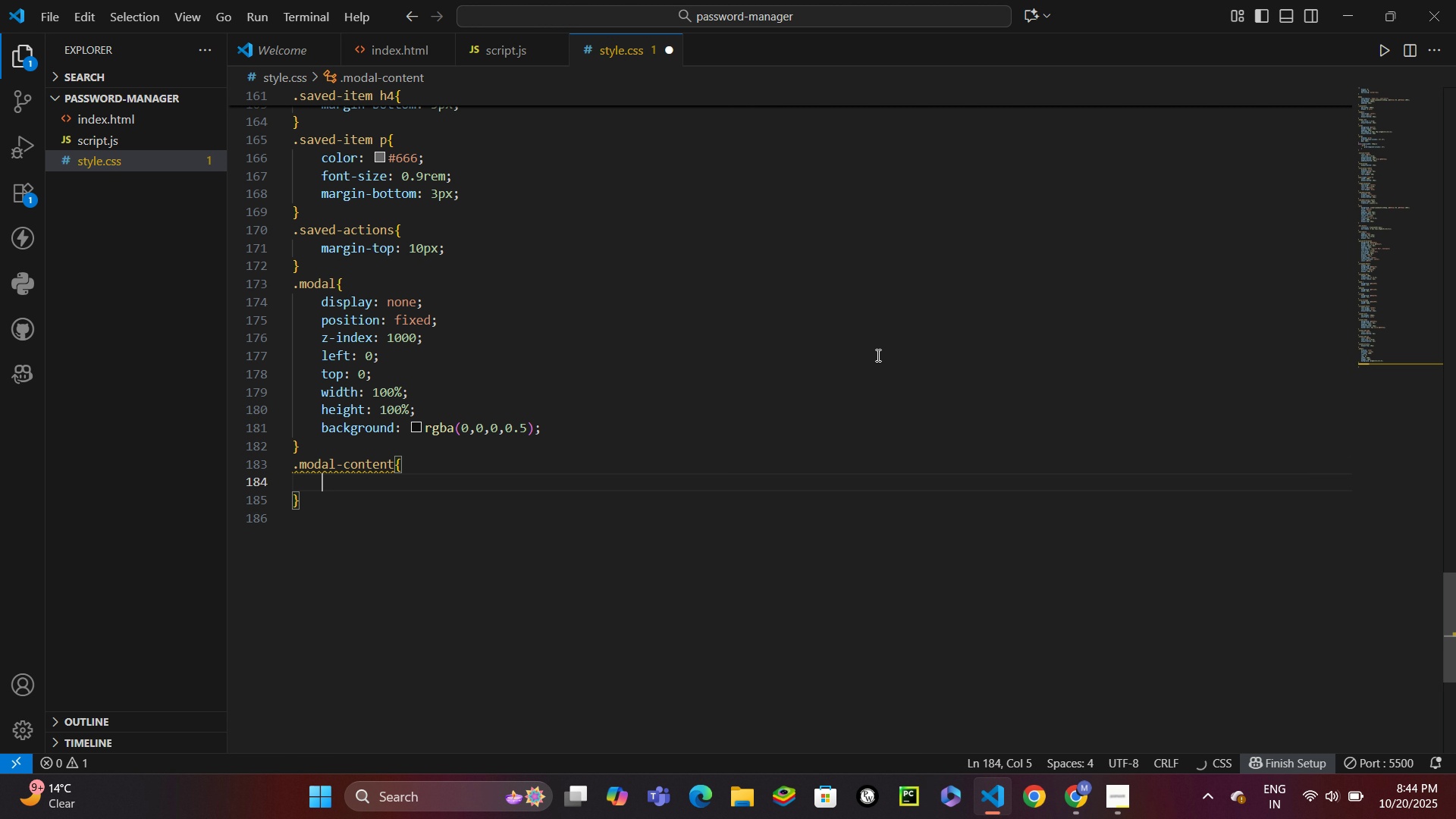 
 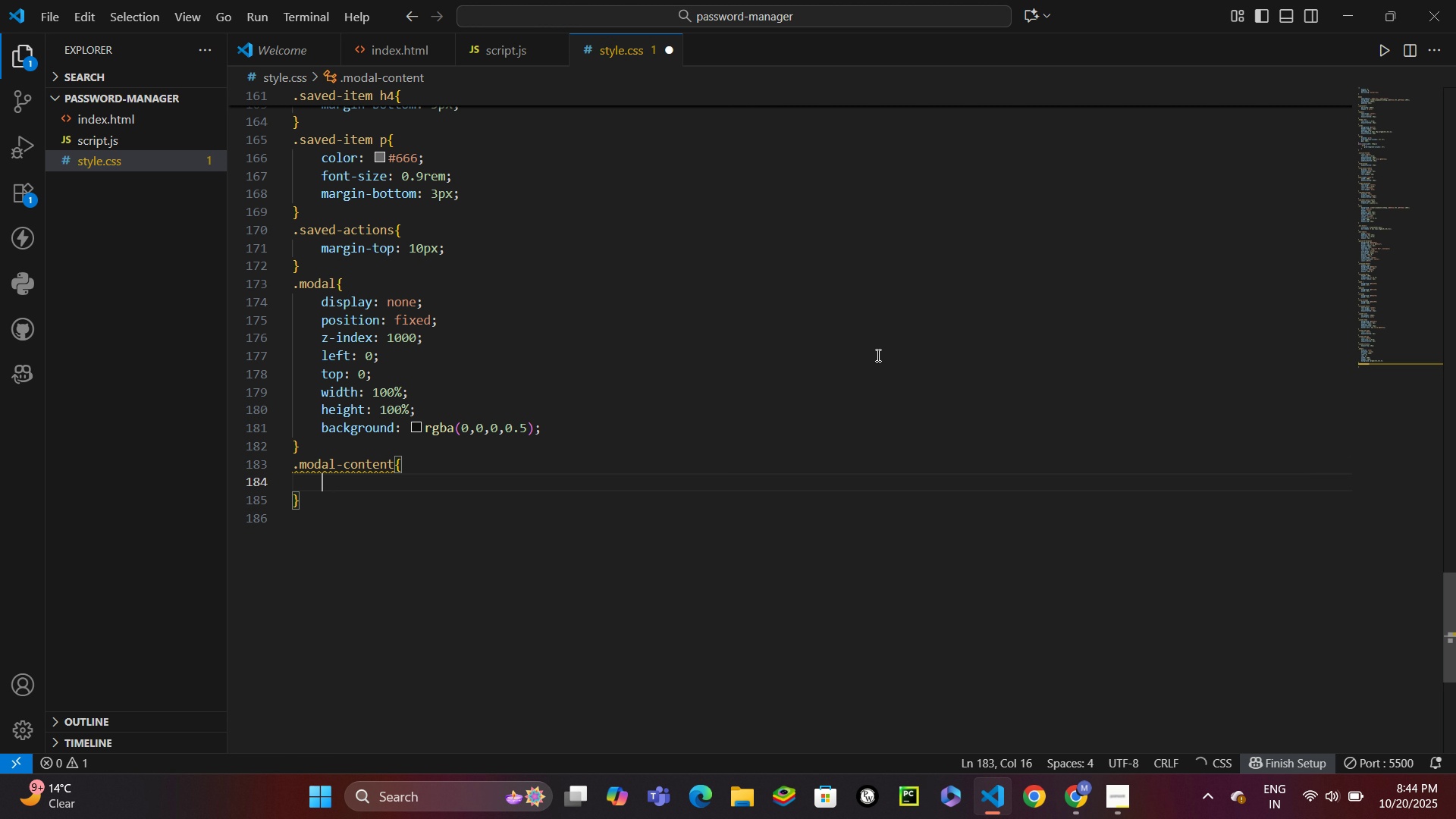 
key(Enter)
 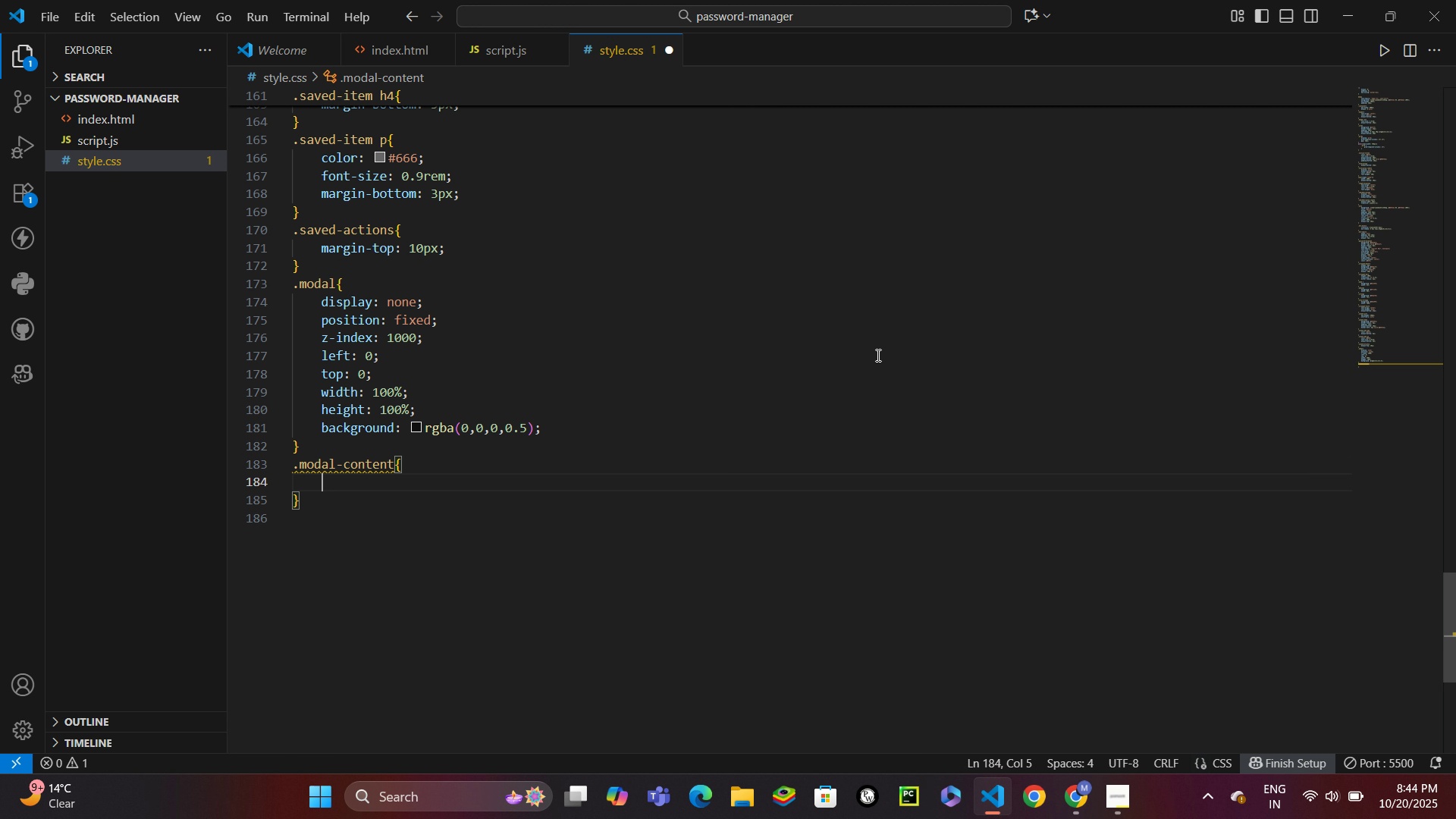 
type(background: whie)
key(Backspace)
type(te;)
 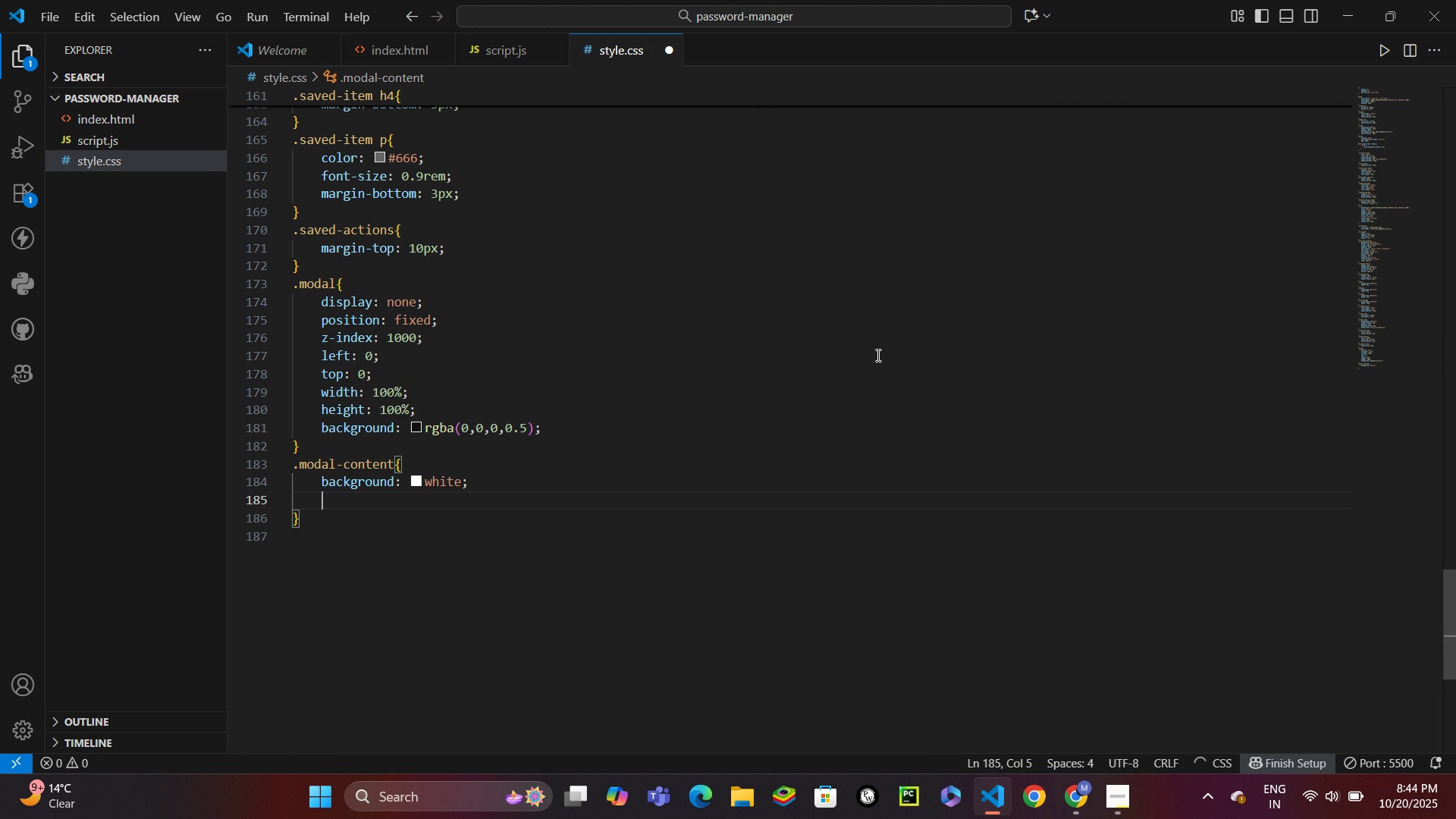 
 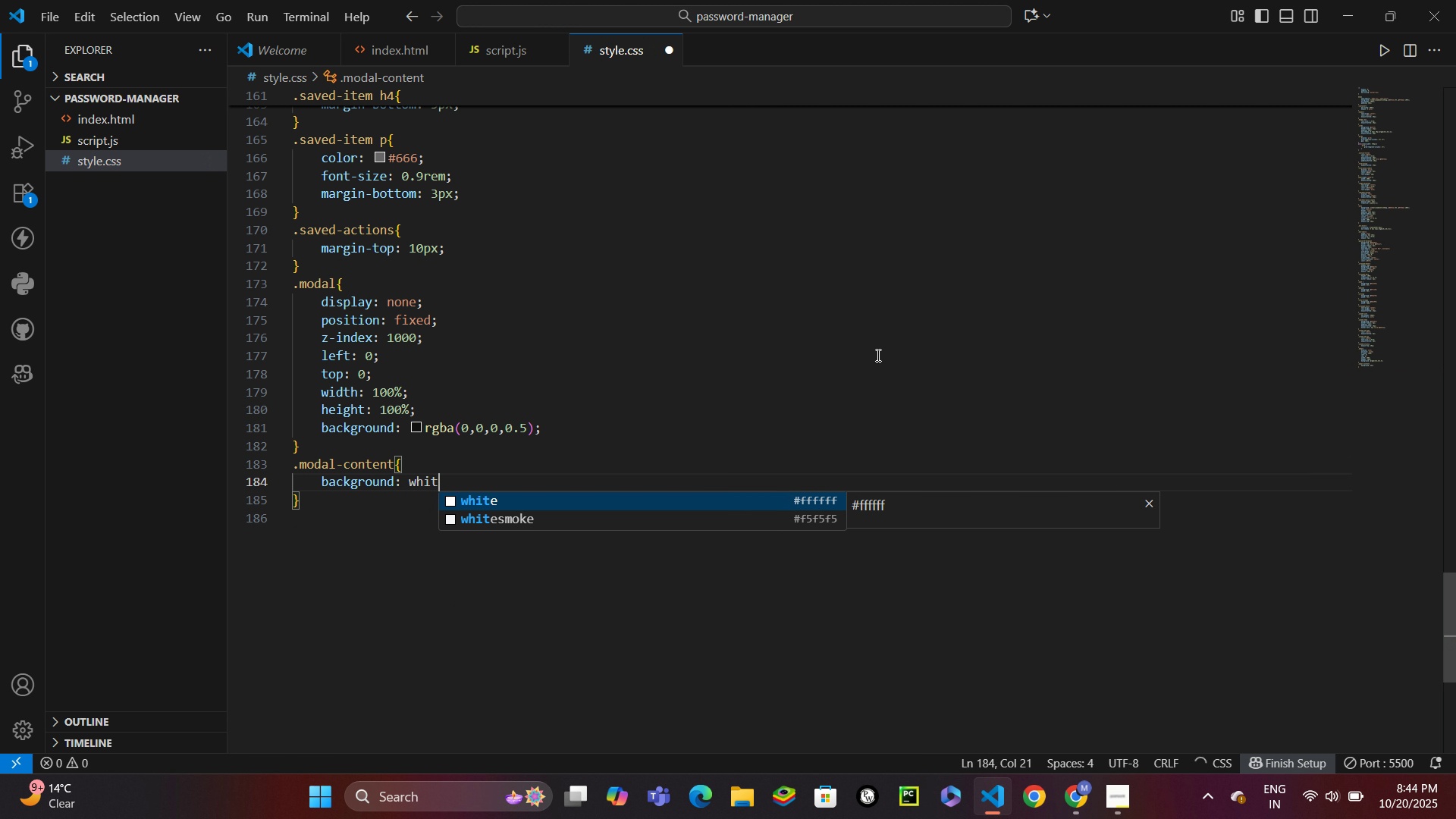 
key(Enter)
 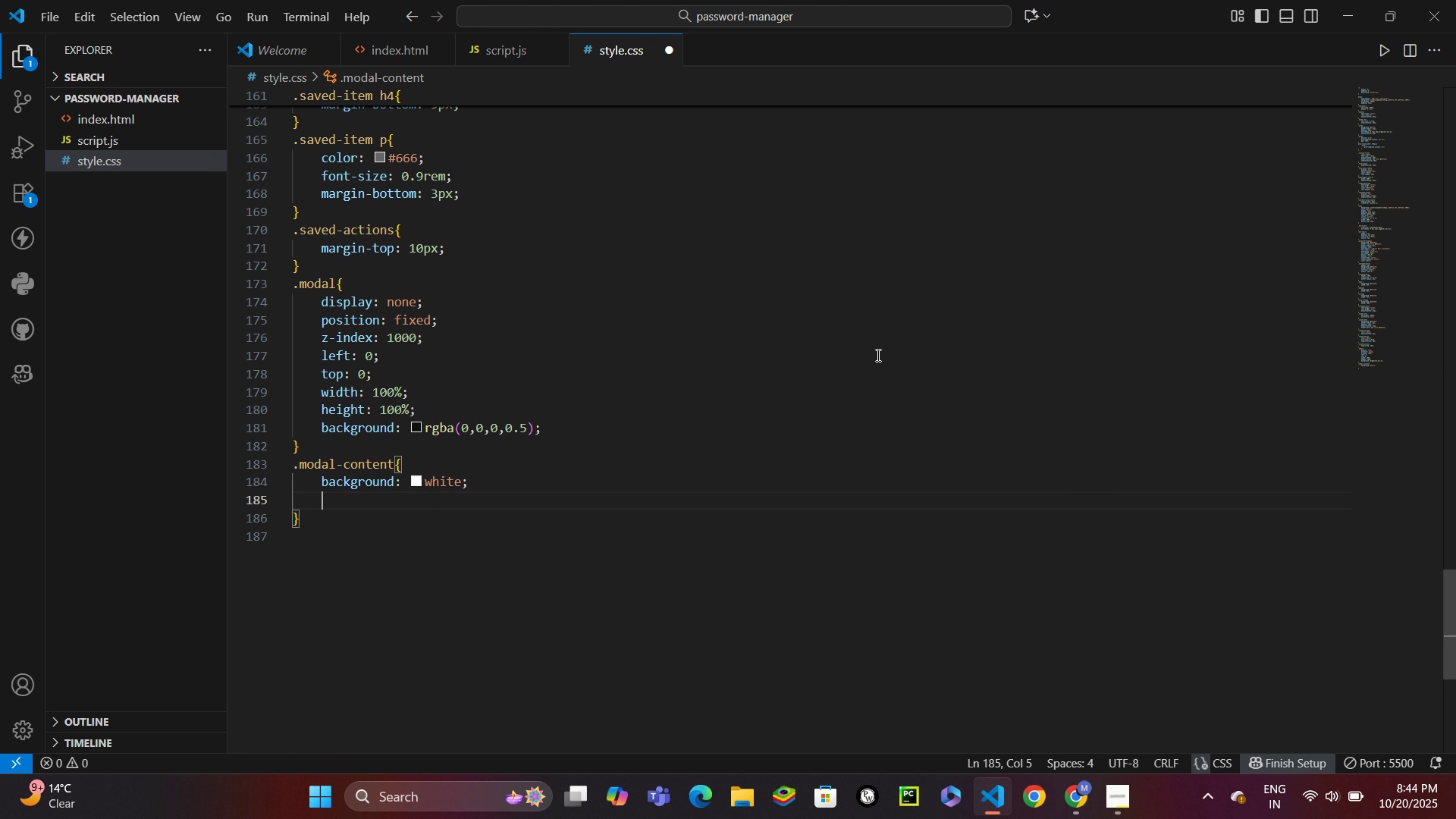 
type(margin: 10% auto;)
 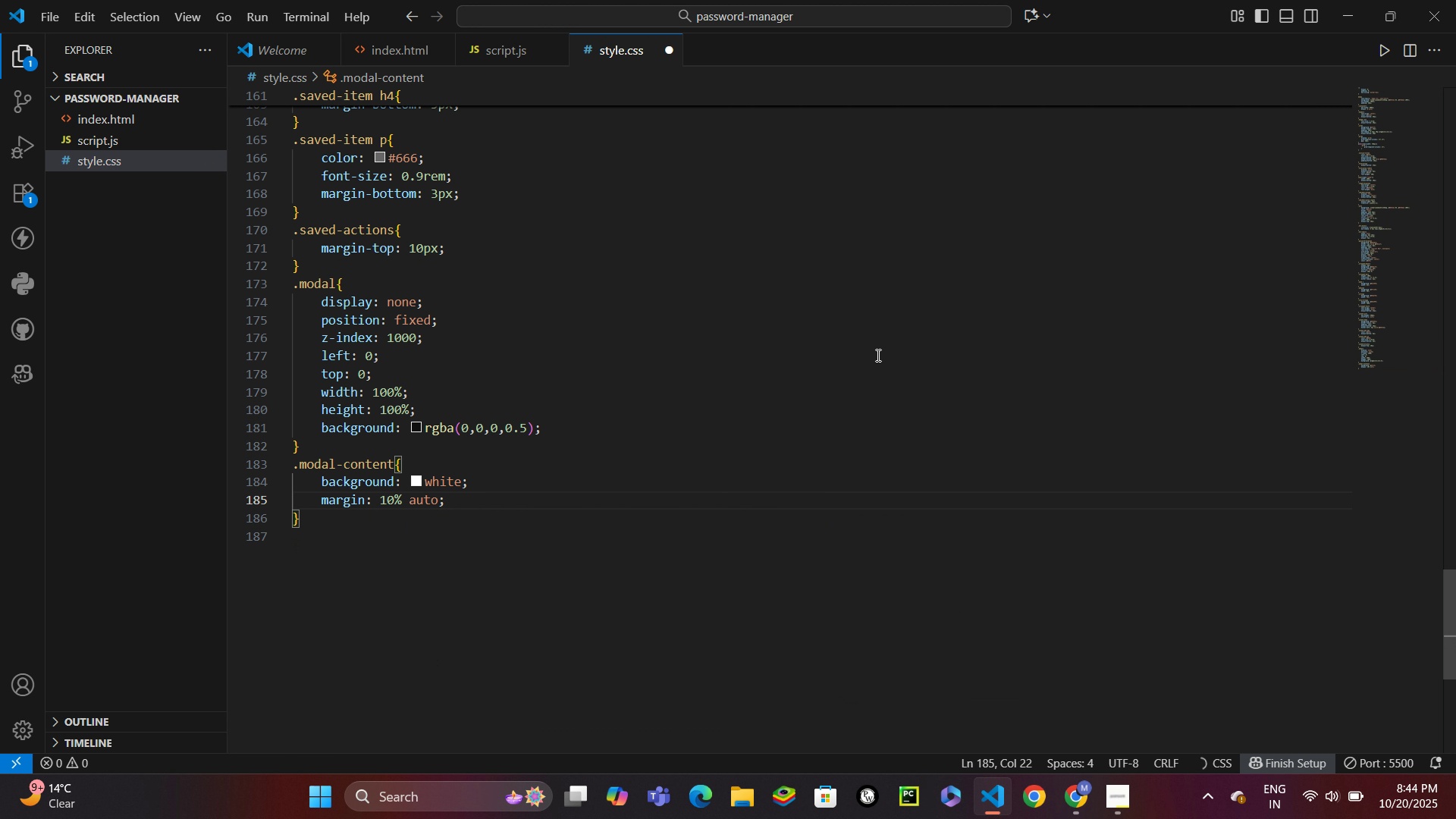 
 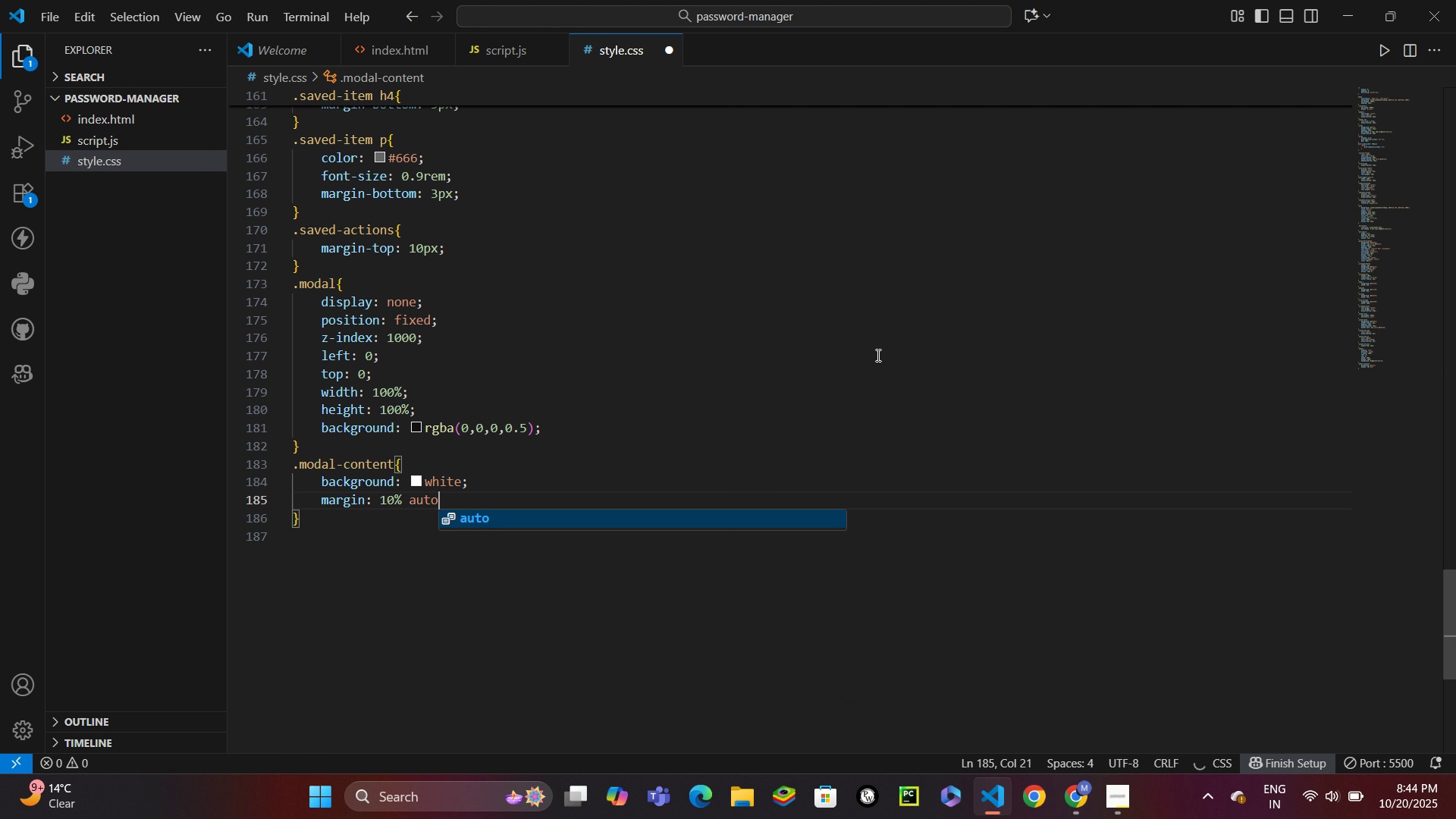 
key(Enter)
 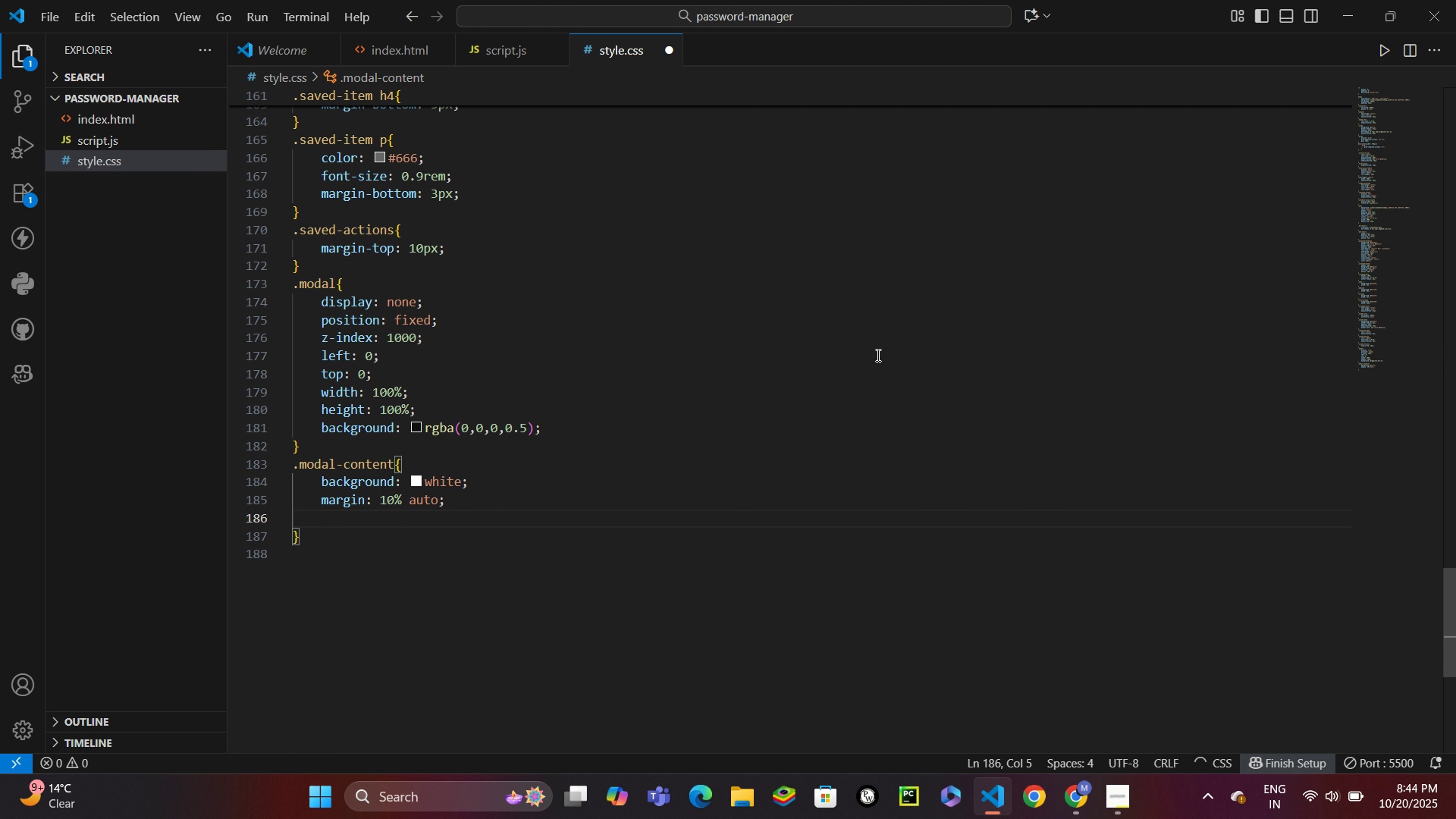 
type(padding: 30px;)
 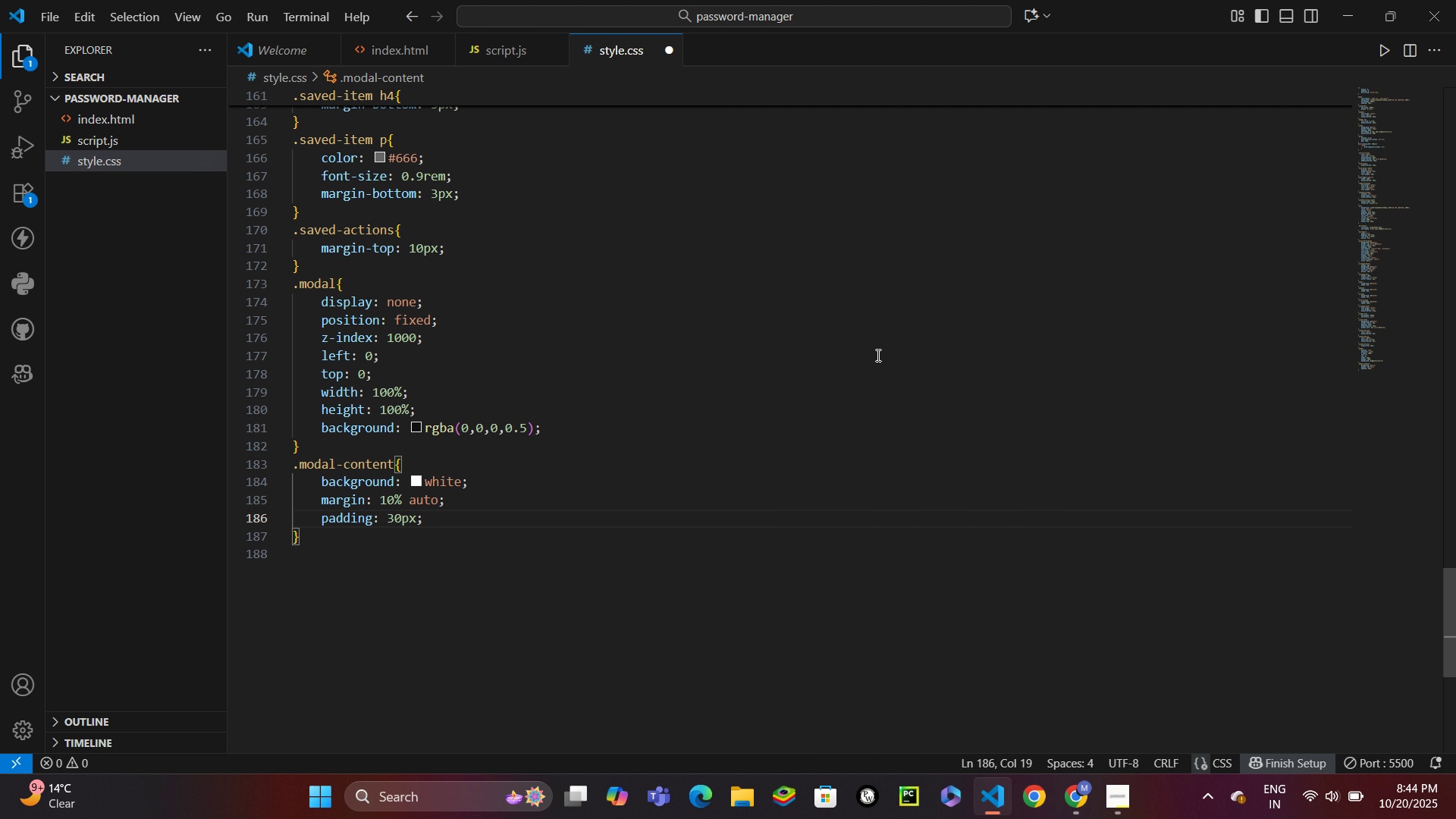 
key(Enter)
 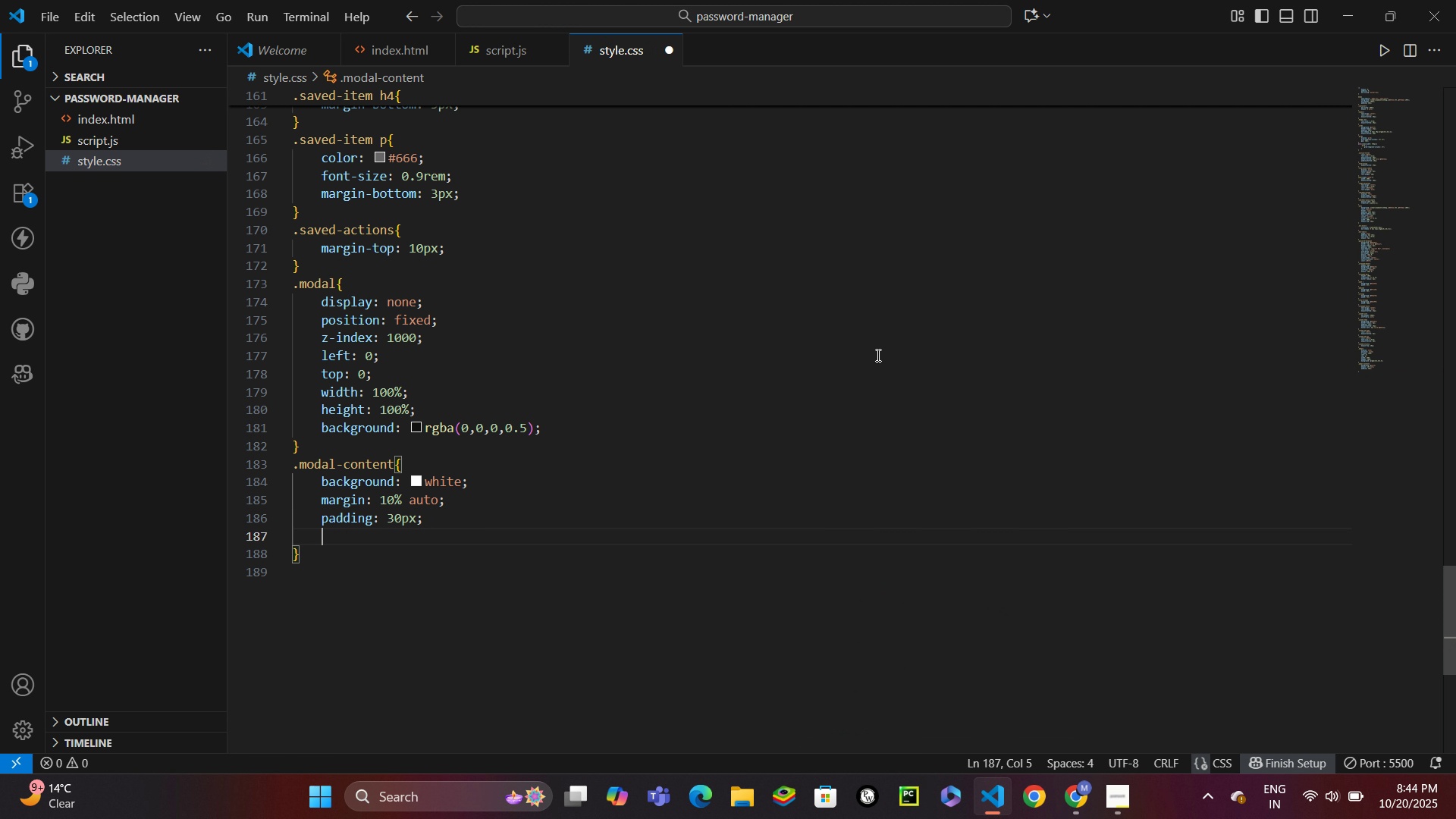 
type(border-radius: 15px;)
 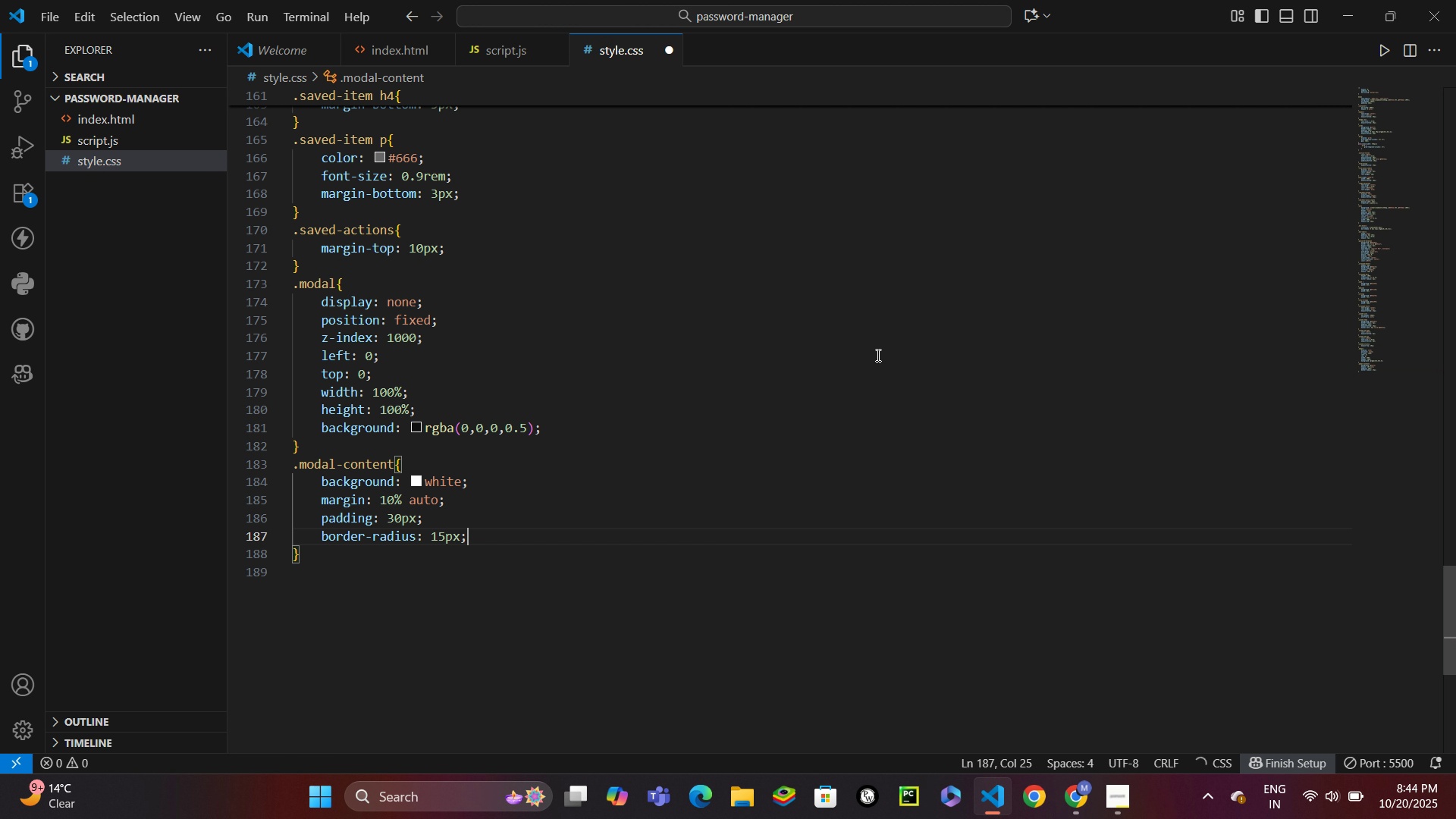 
key(Enter)
 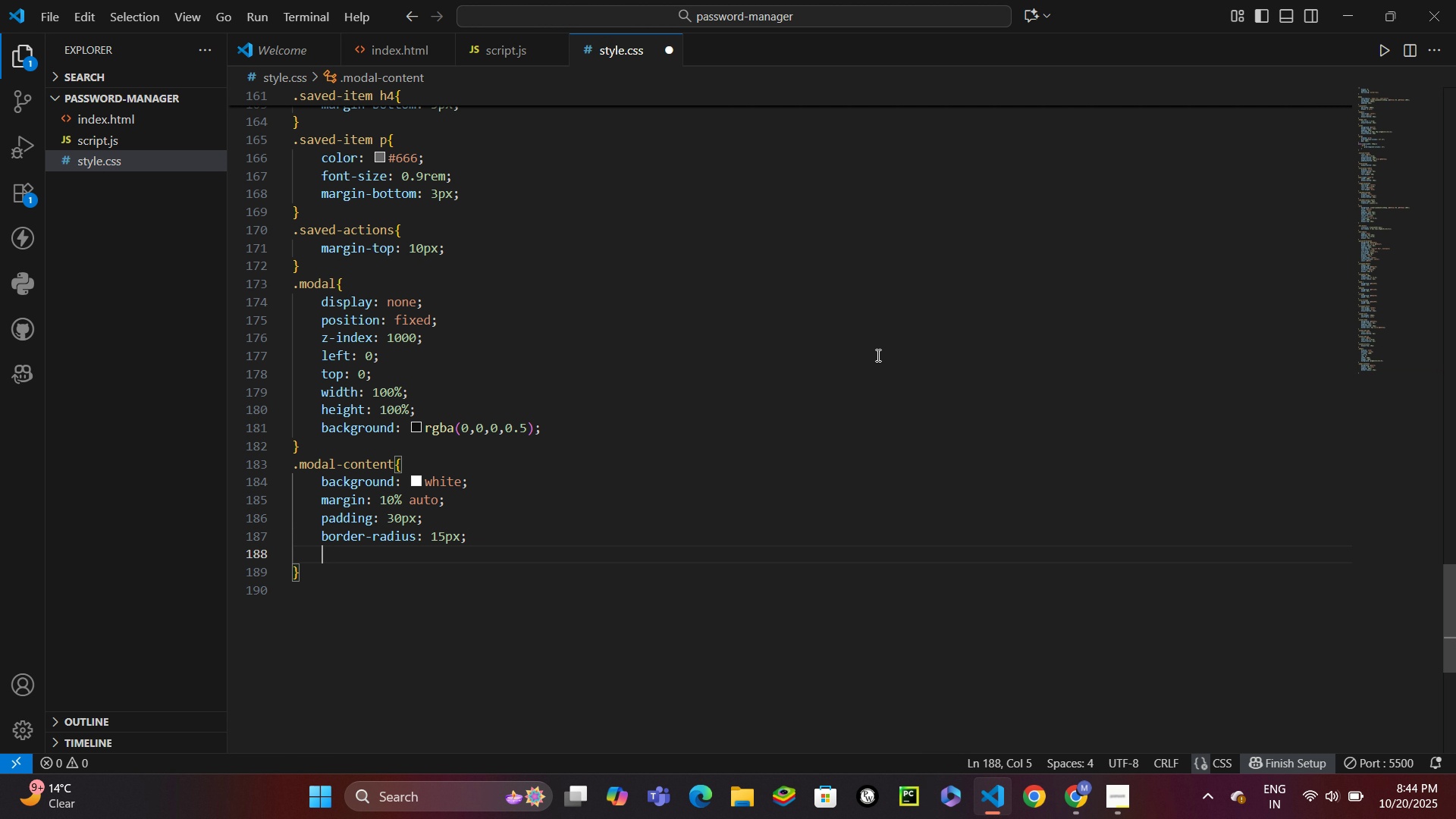 
type(width: 90%;)
 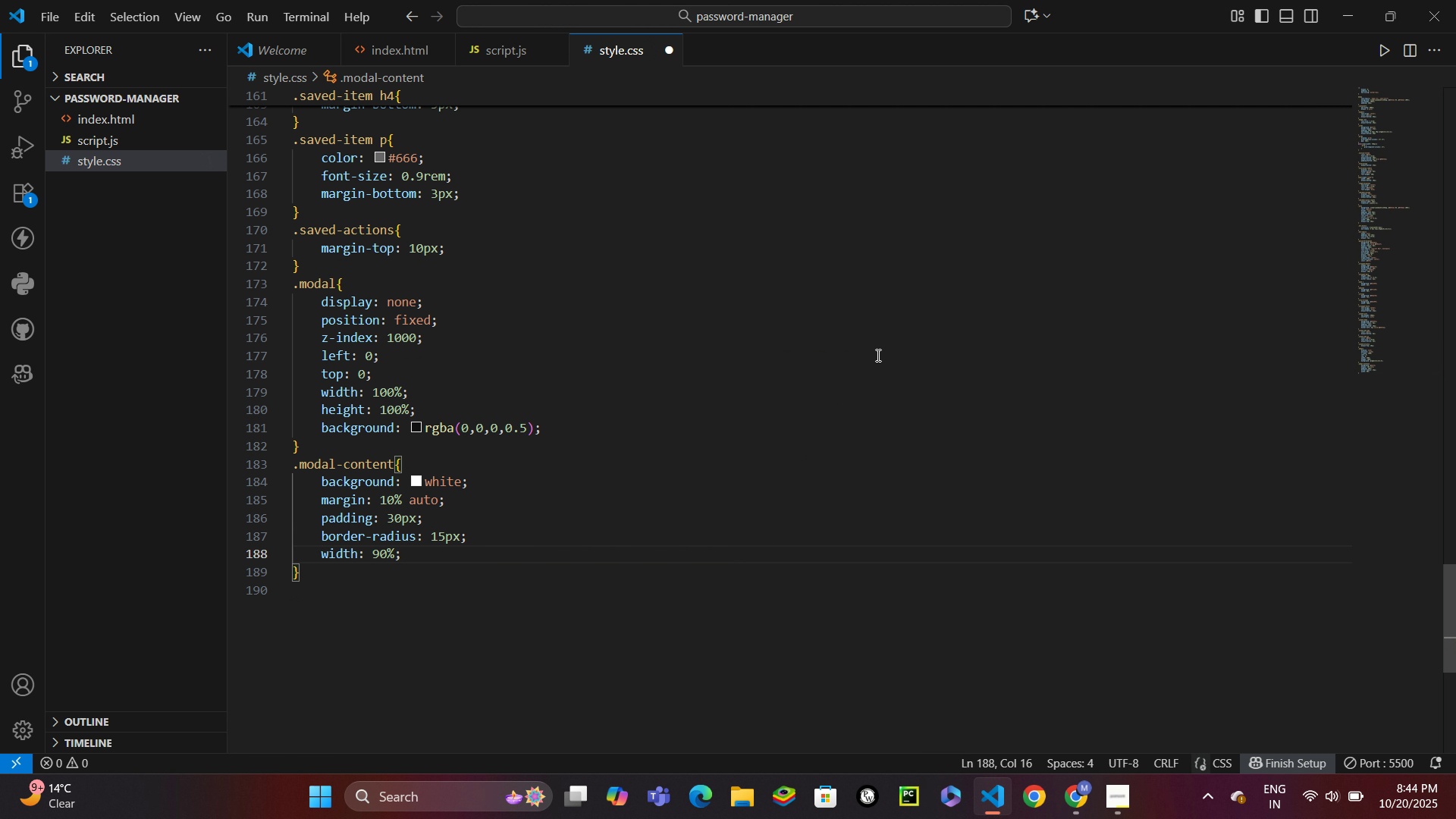 
key(Enter)
 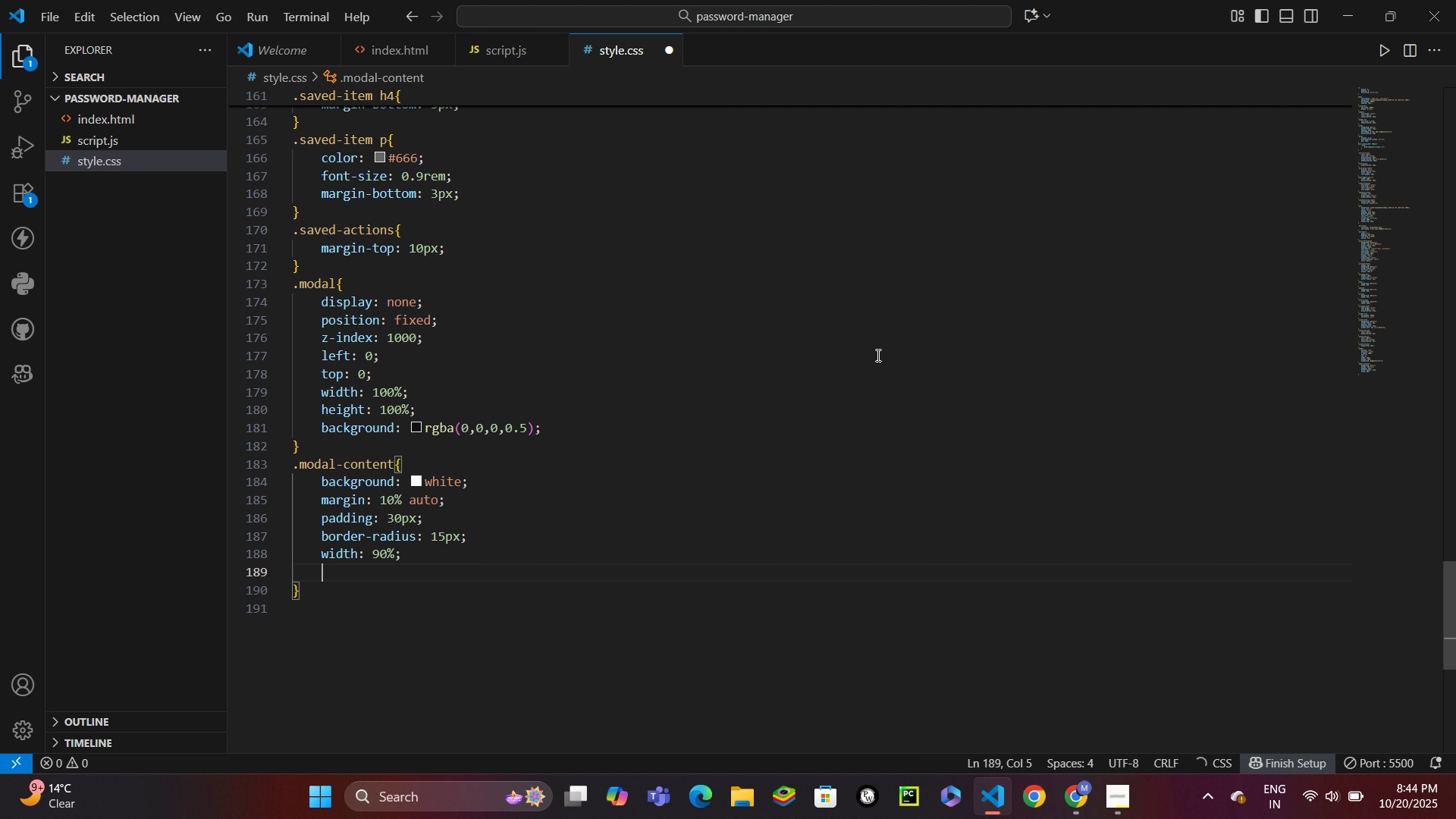 
type(max-width: 400px;)
 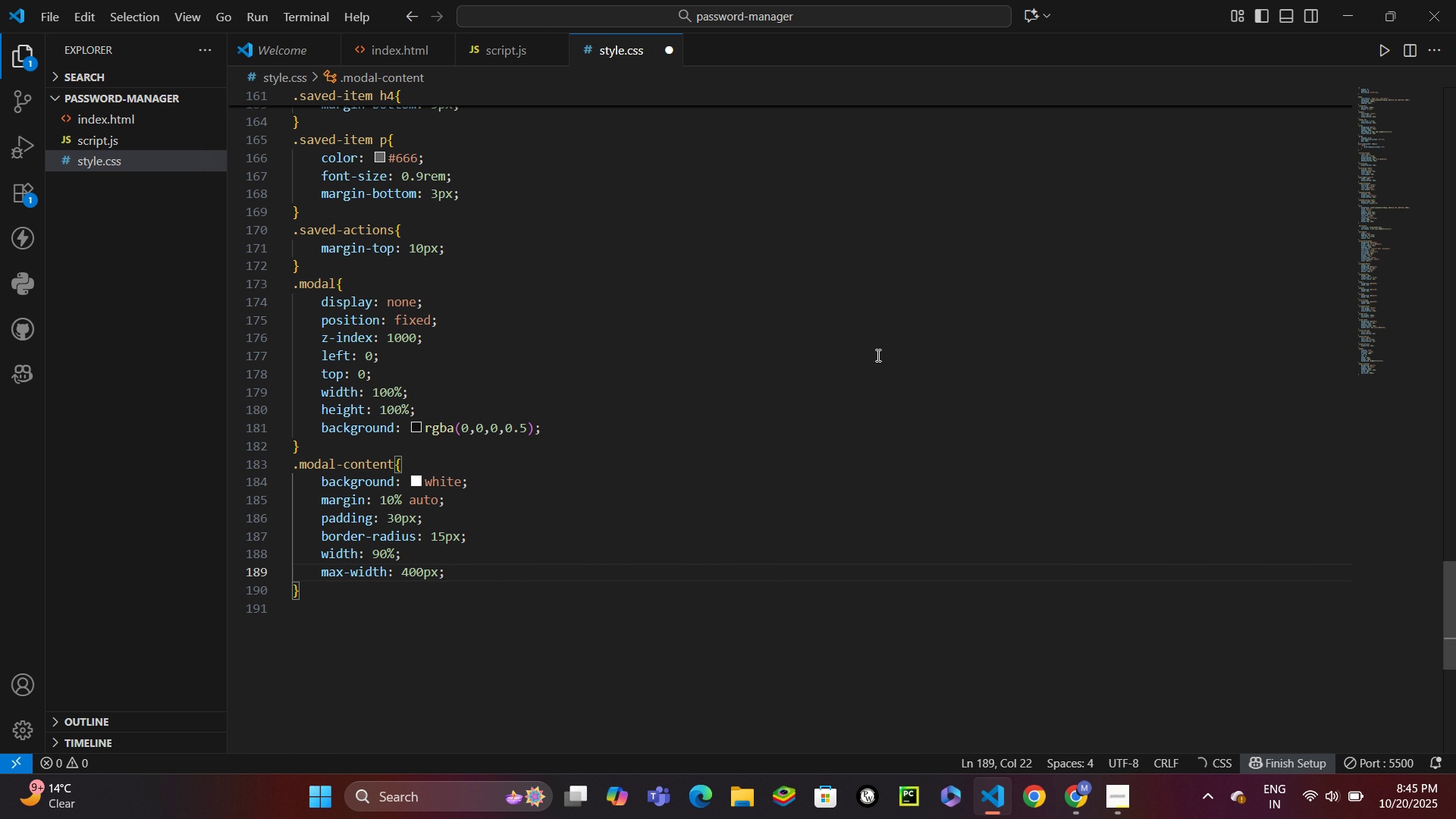 
key(Control+S)
 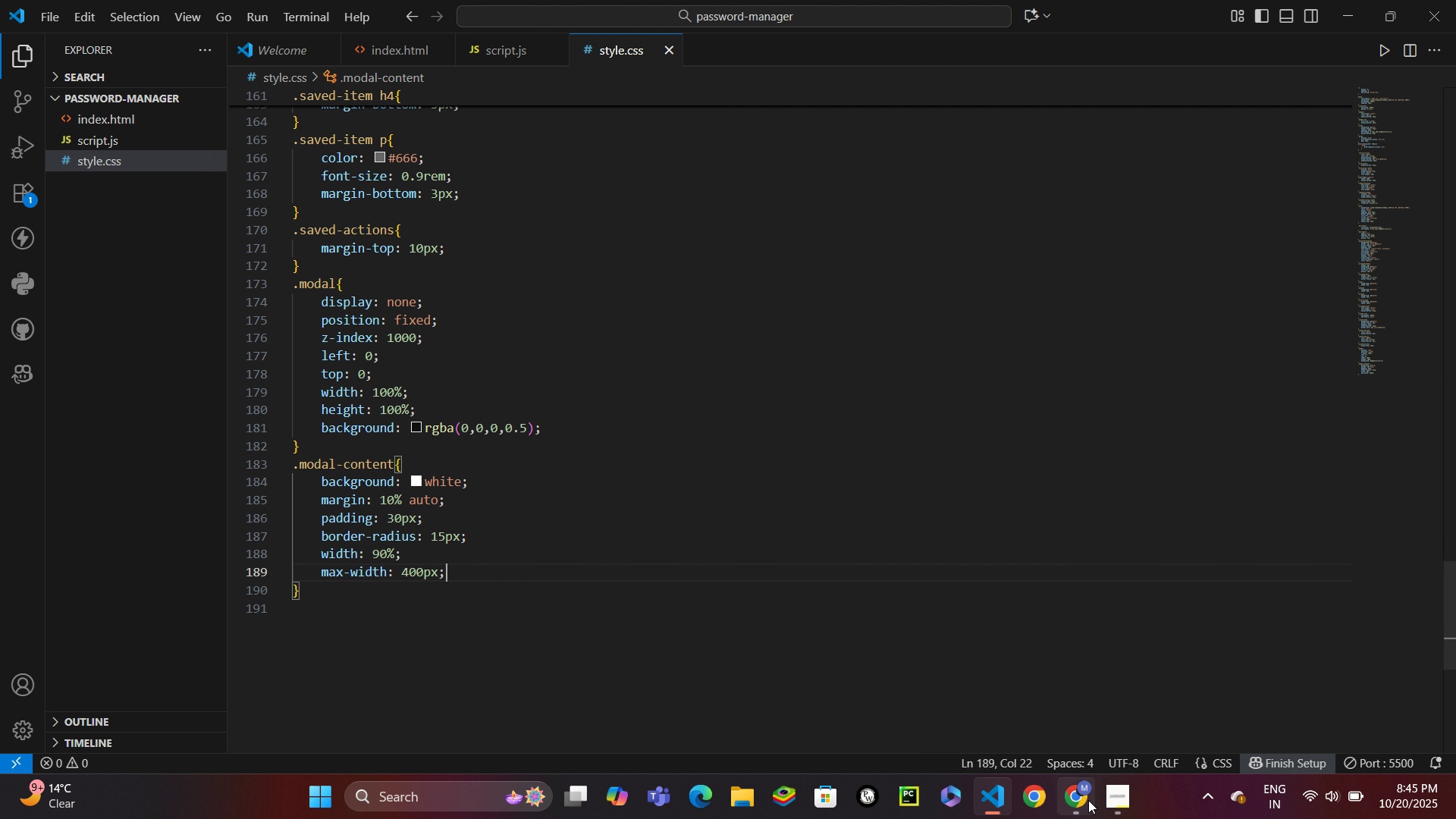 
left_click([1088, 799])
 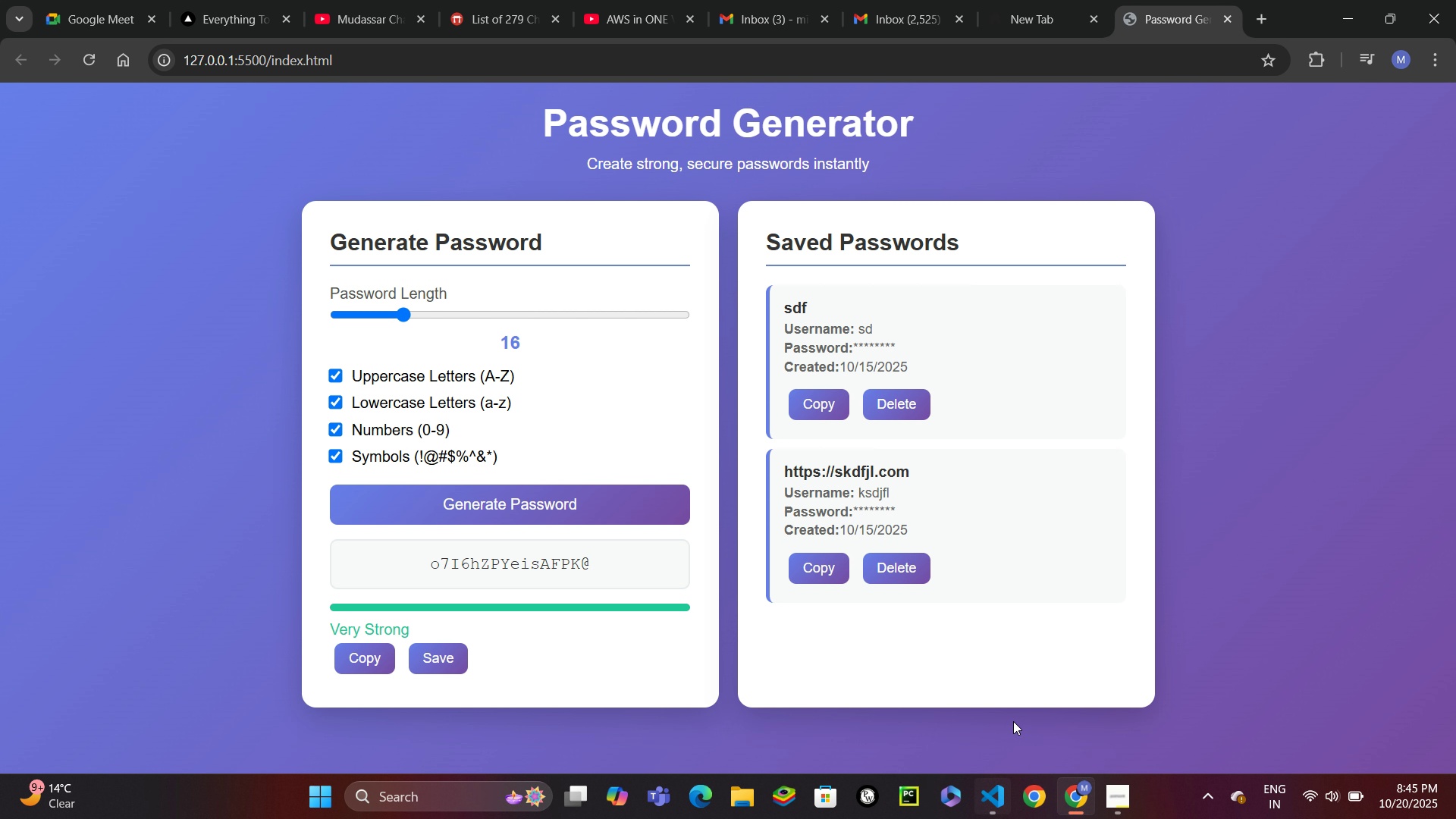 
scroll: coordinate [1019, 676], scroll_direction: down, amount: 3.0
 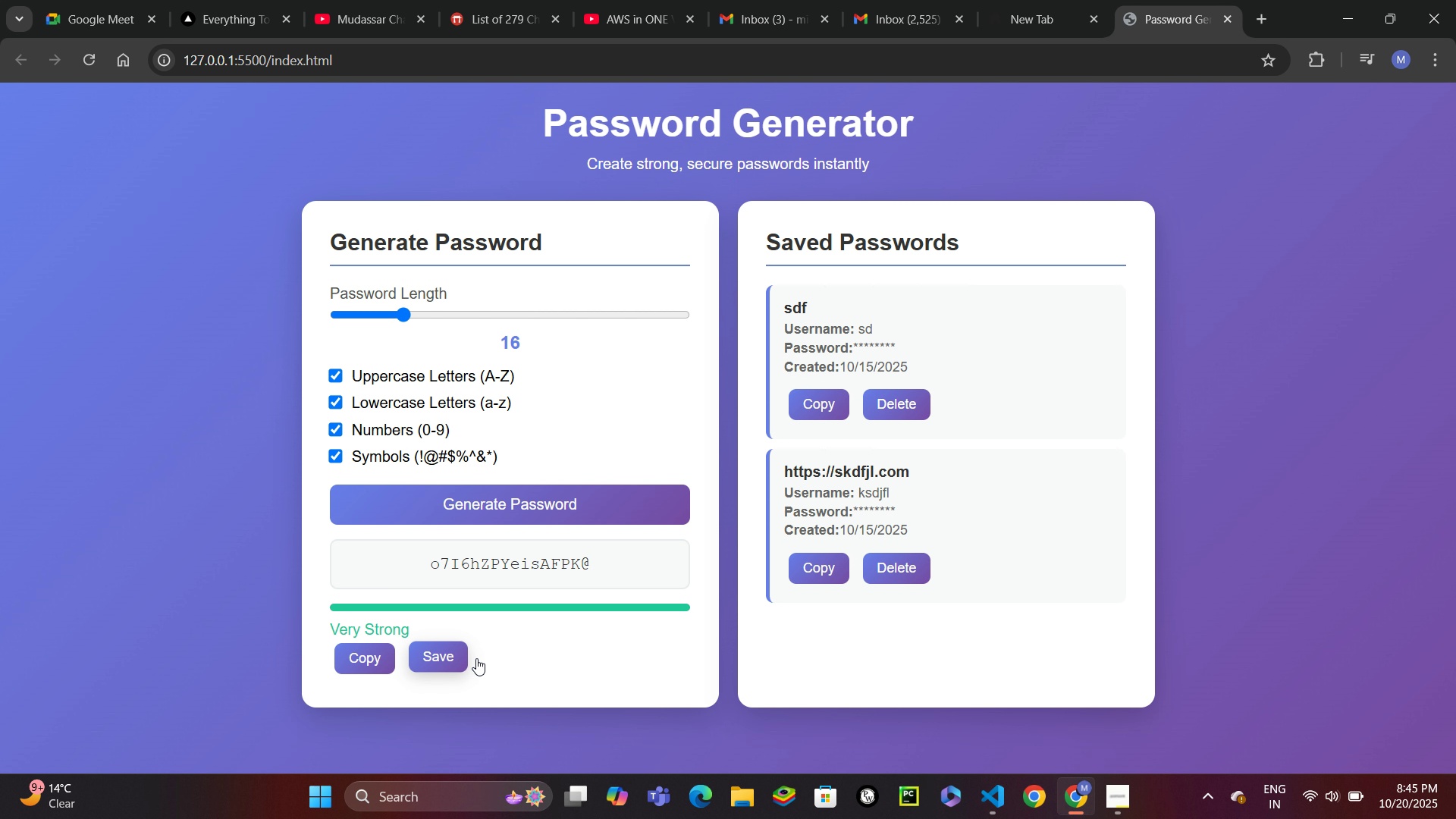 
left_click([975, 808])